 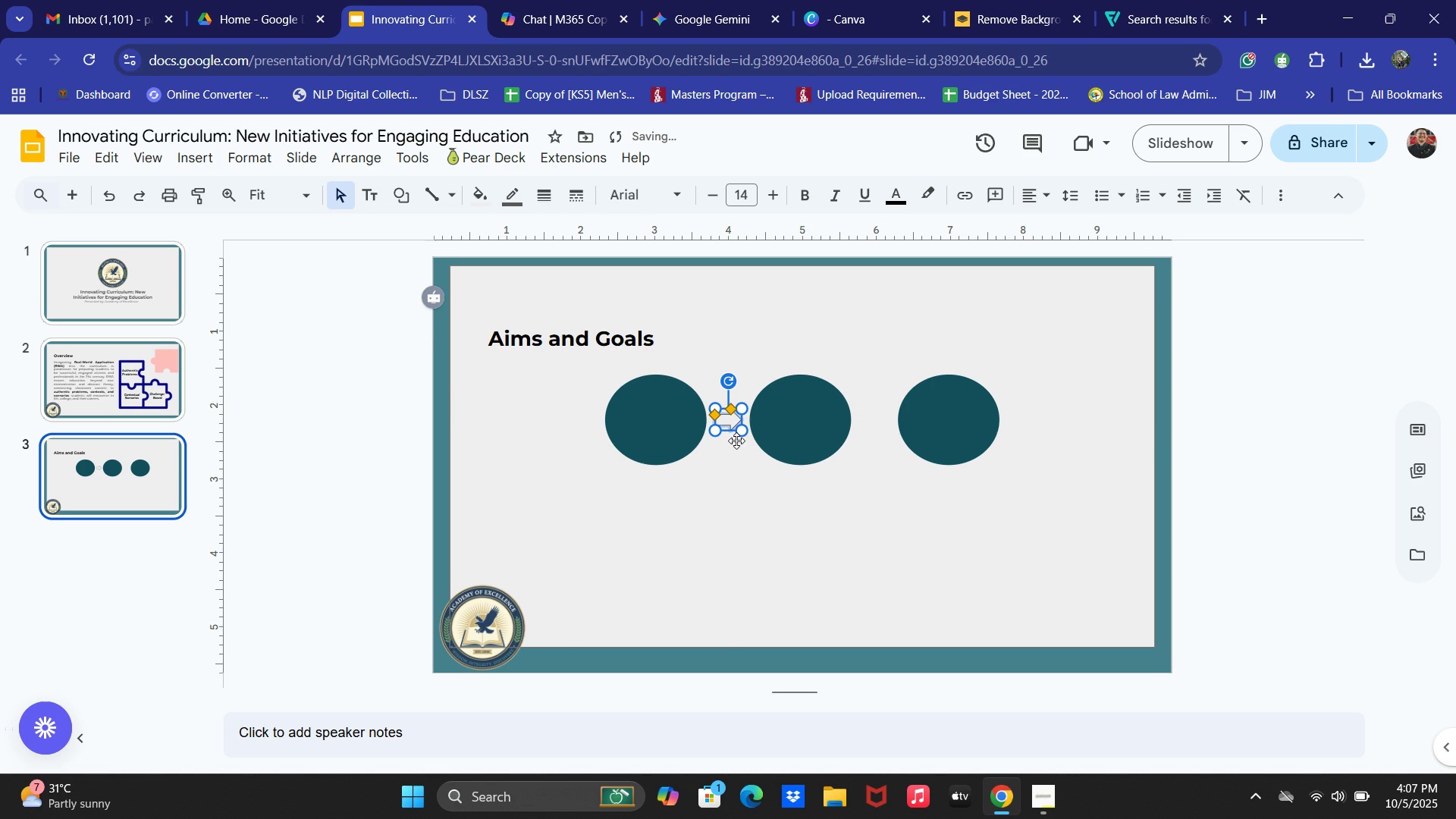 
key(Control+V)
 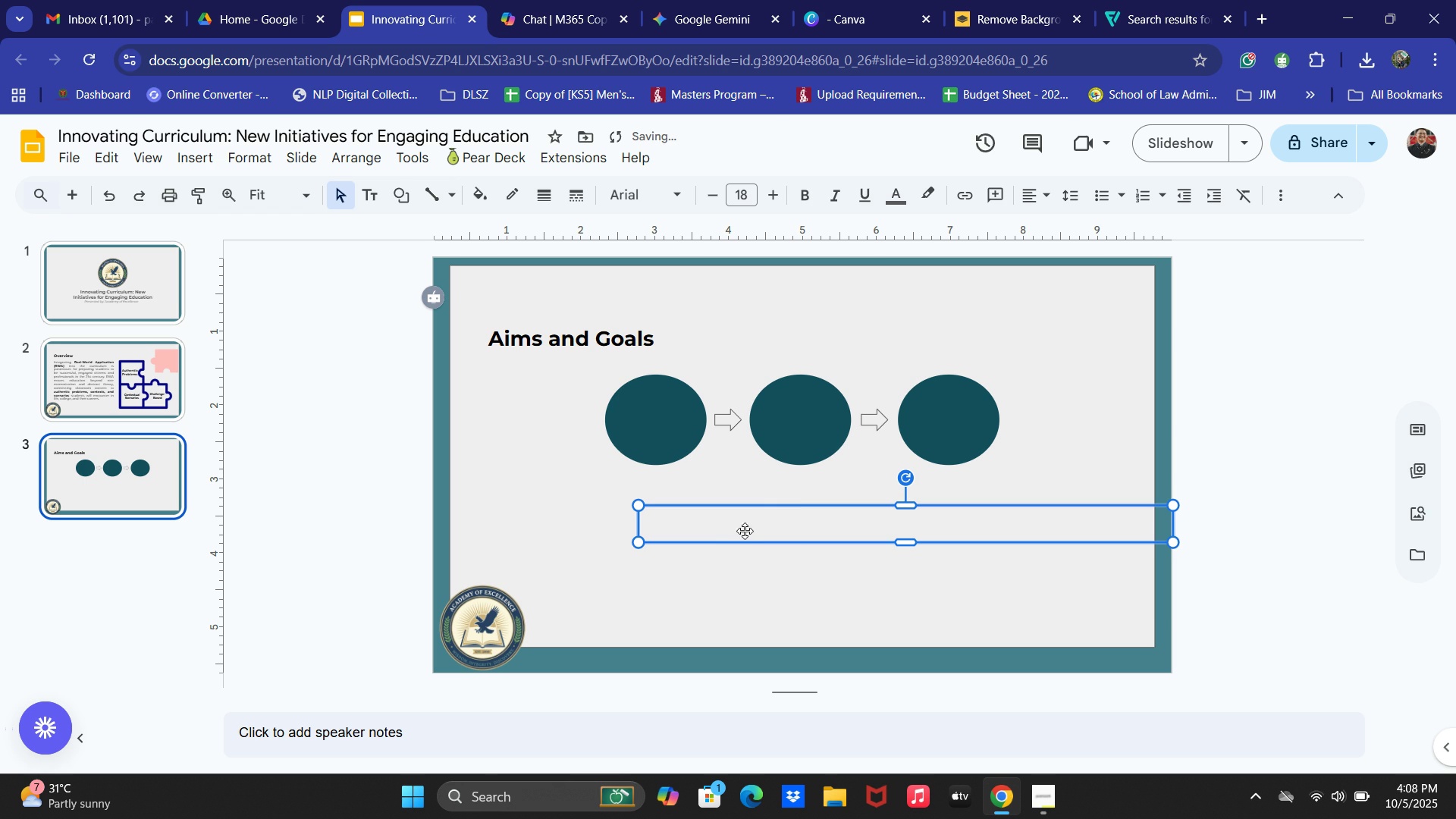 
wait(6.91)
 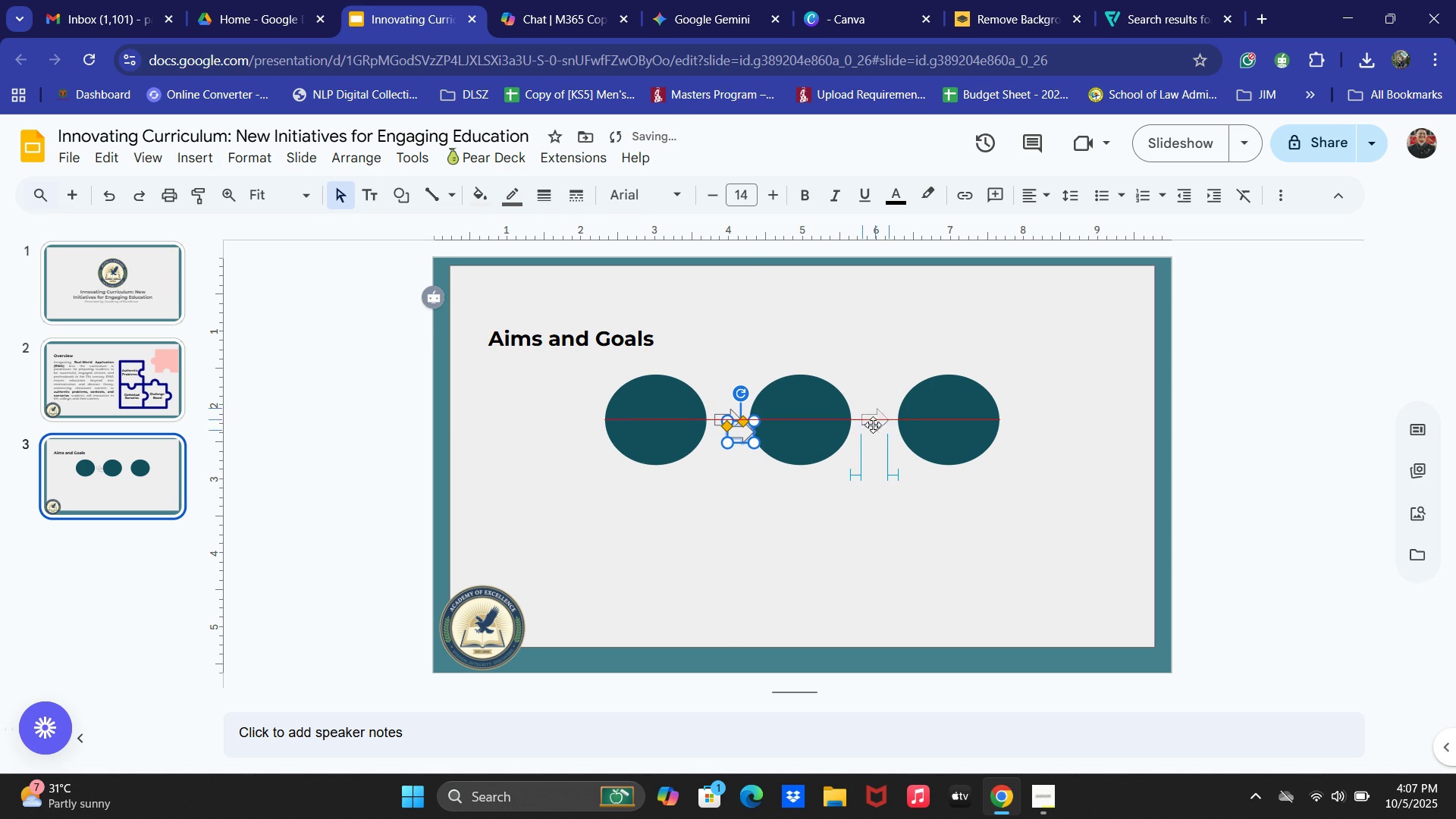 
key(Backspace)
 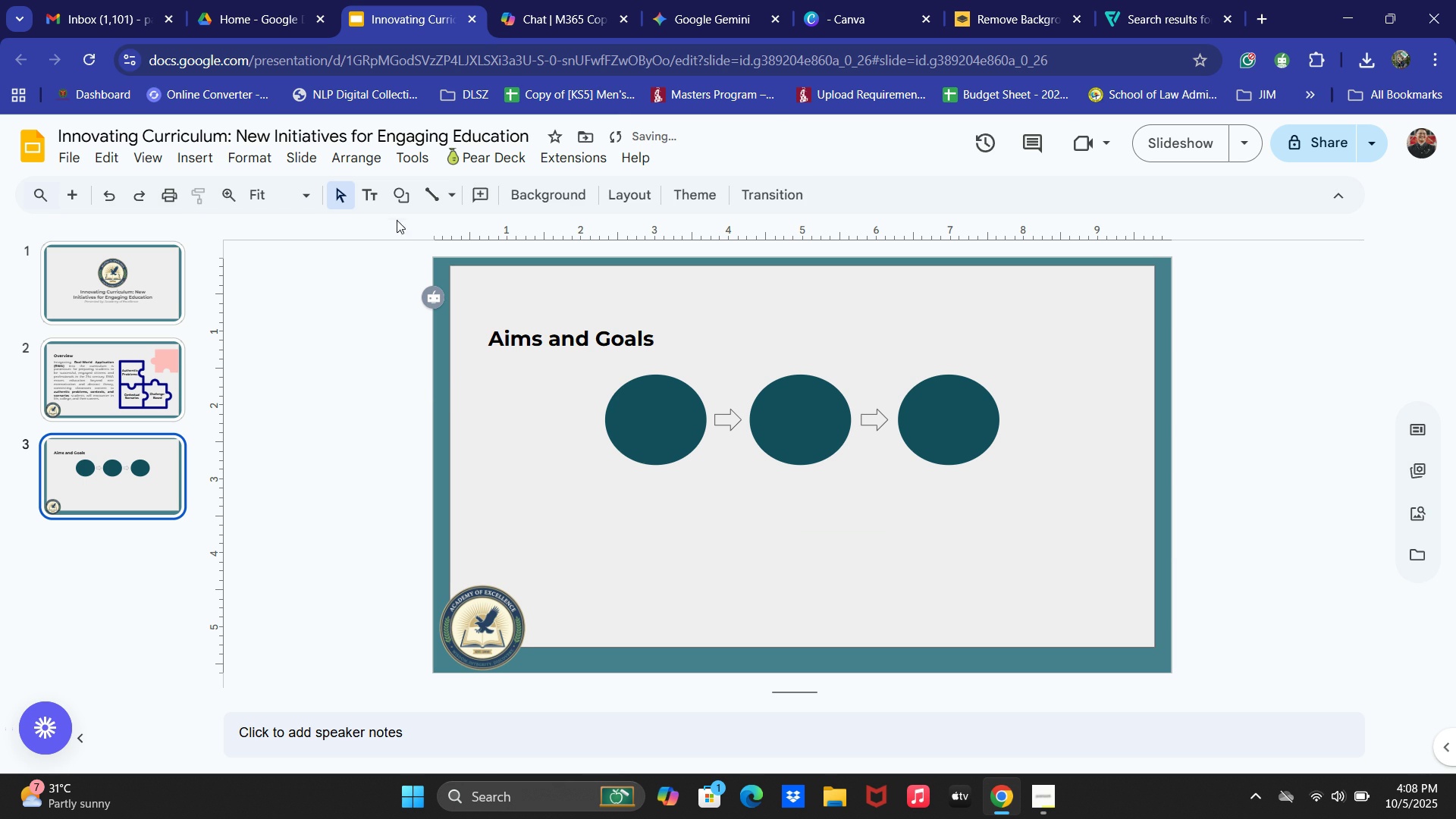 
left_click([374, 198])
 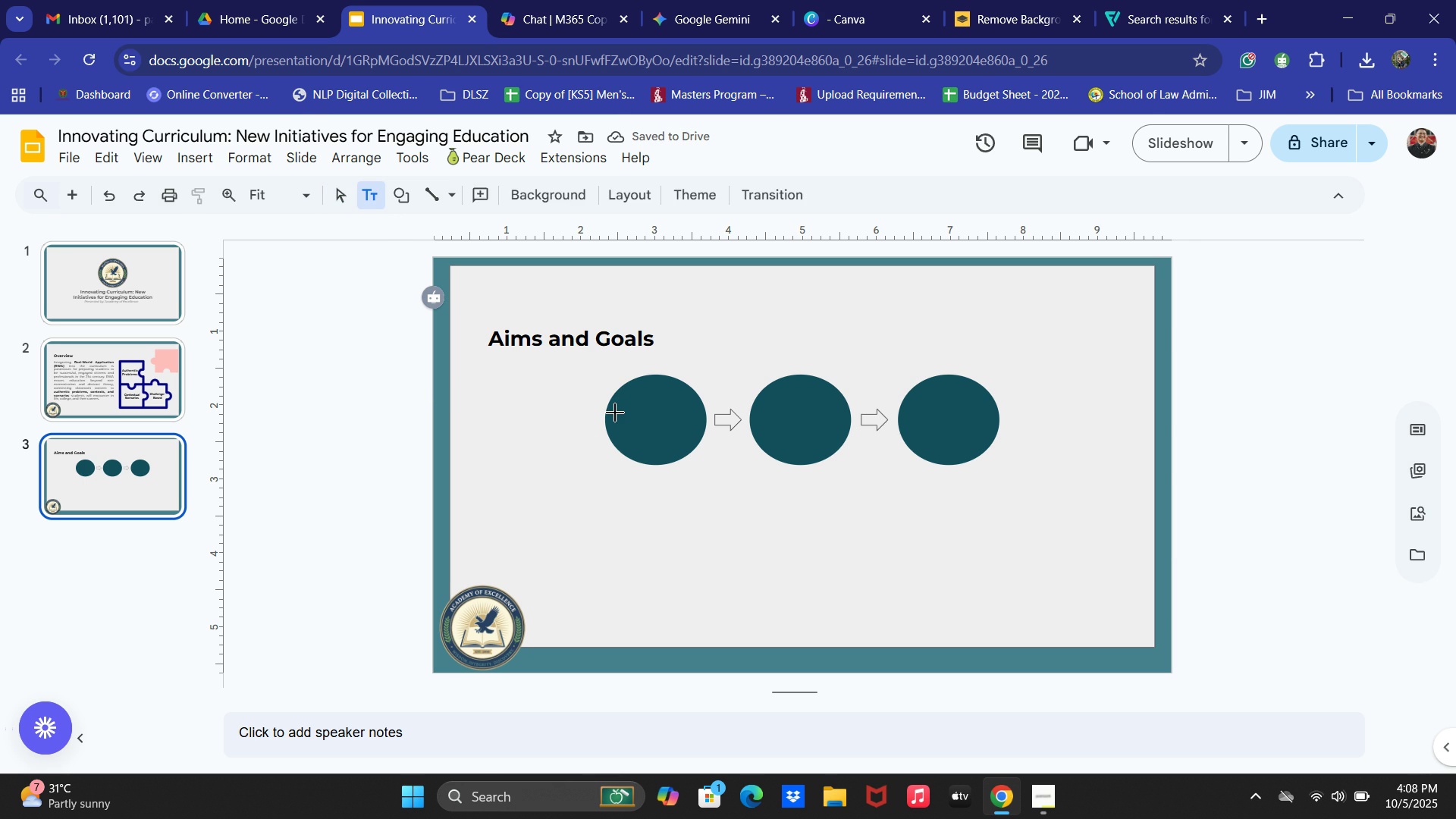 
key(Alt+AltLeft)
 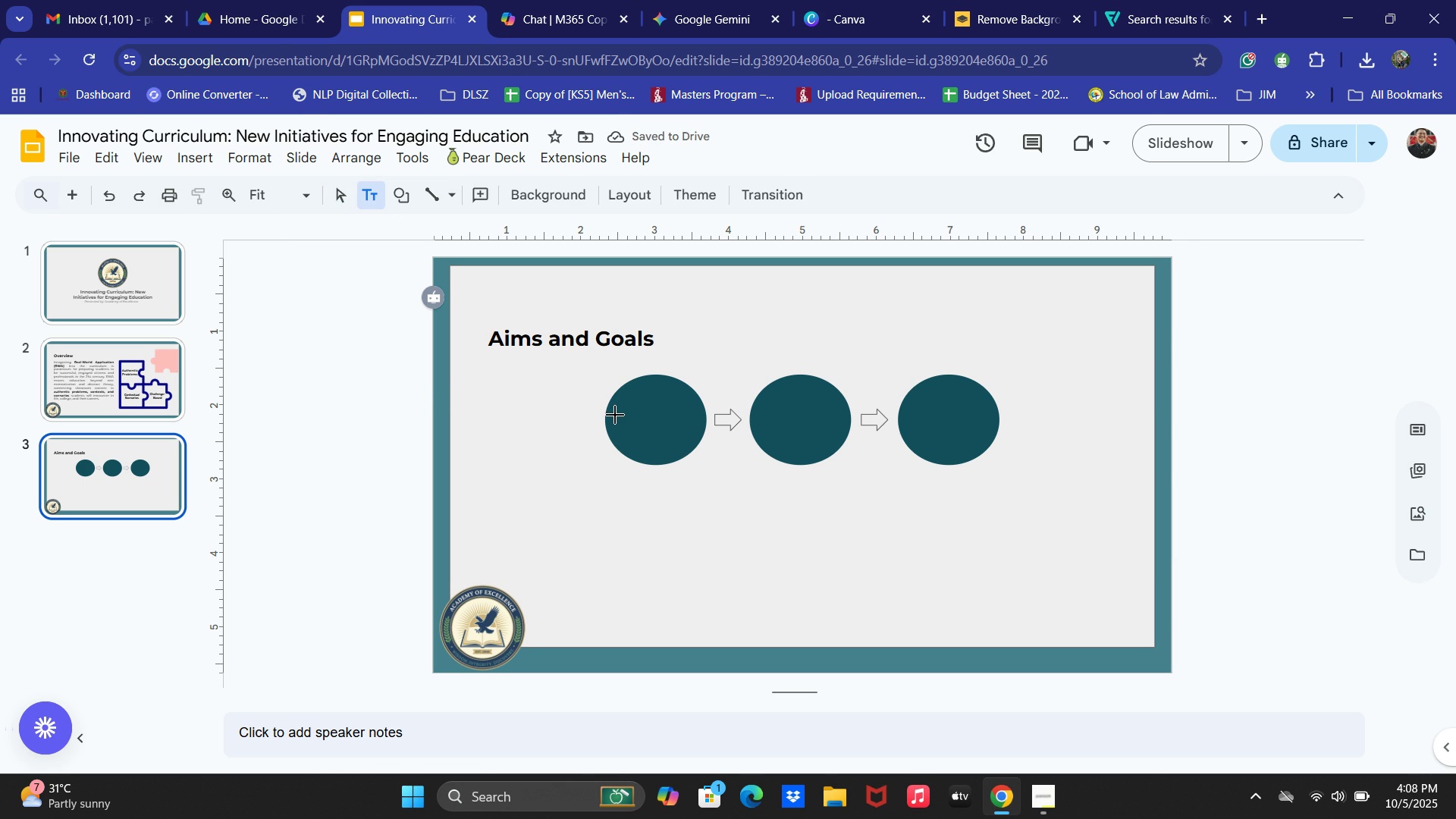 
key(Alt+Tab)